 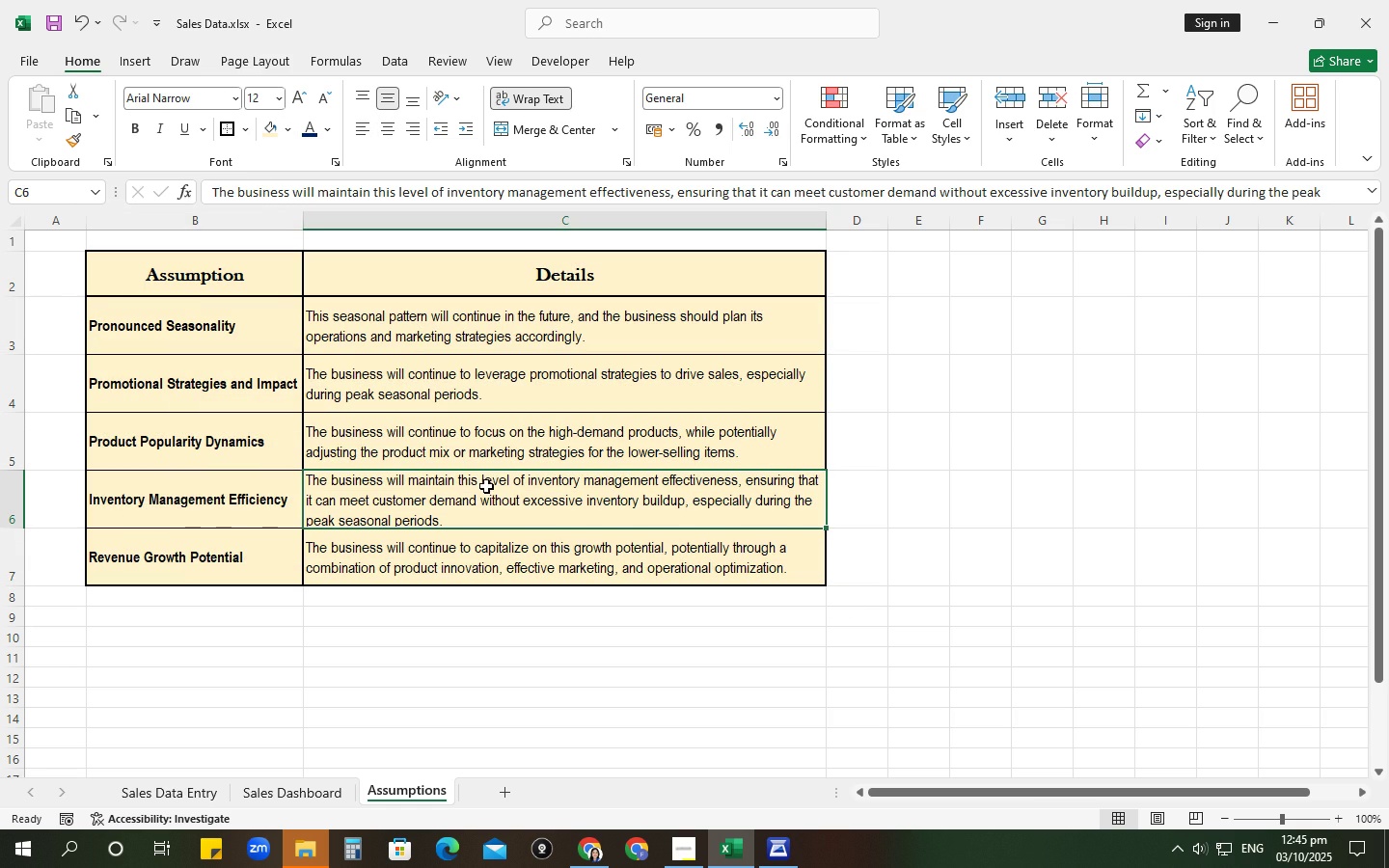 
left_click([378, 314])
 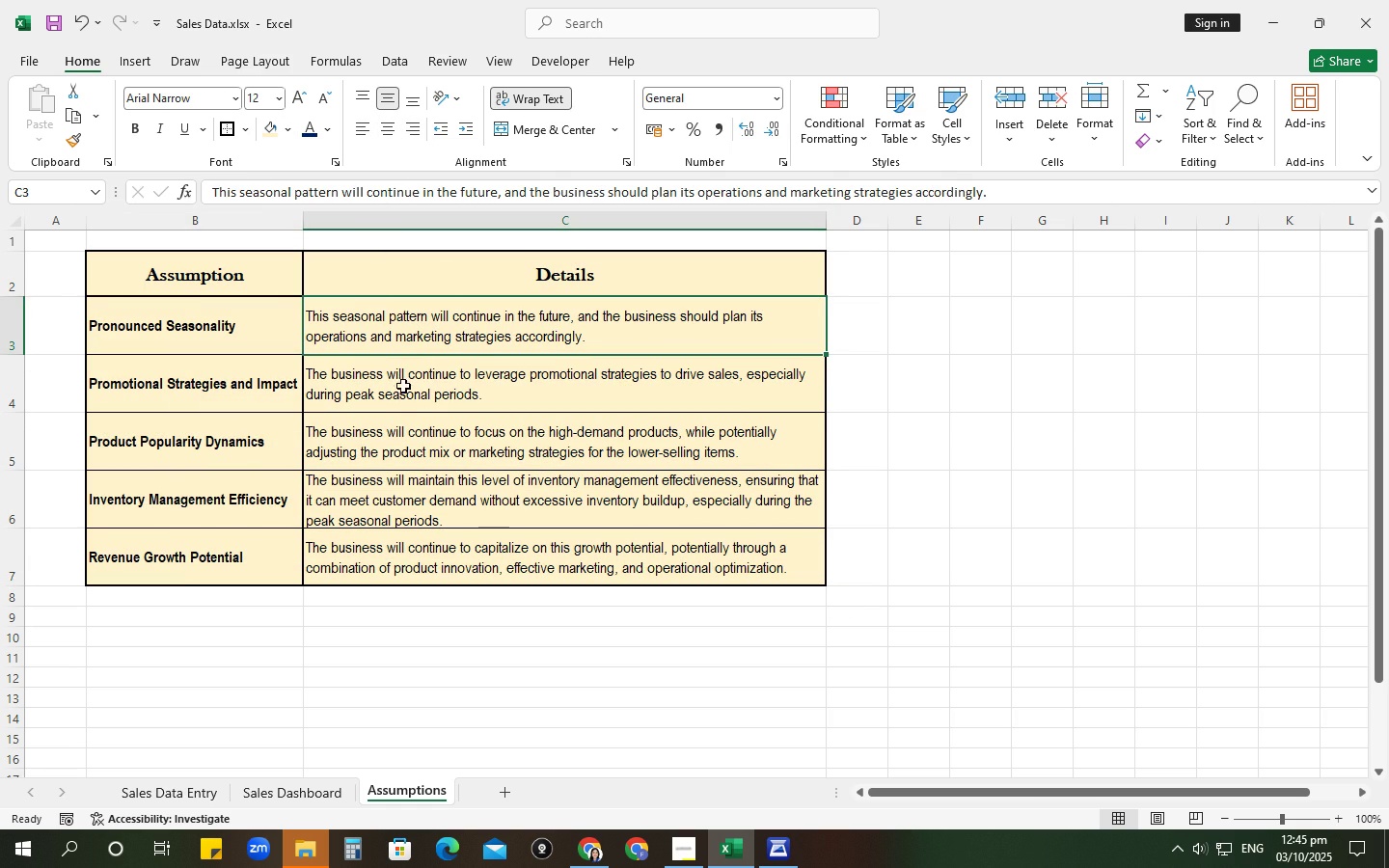 
left_click([399, 396])
 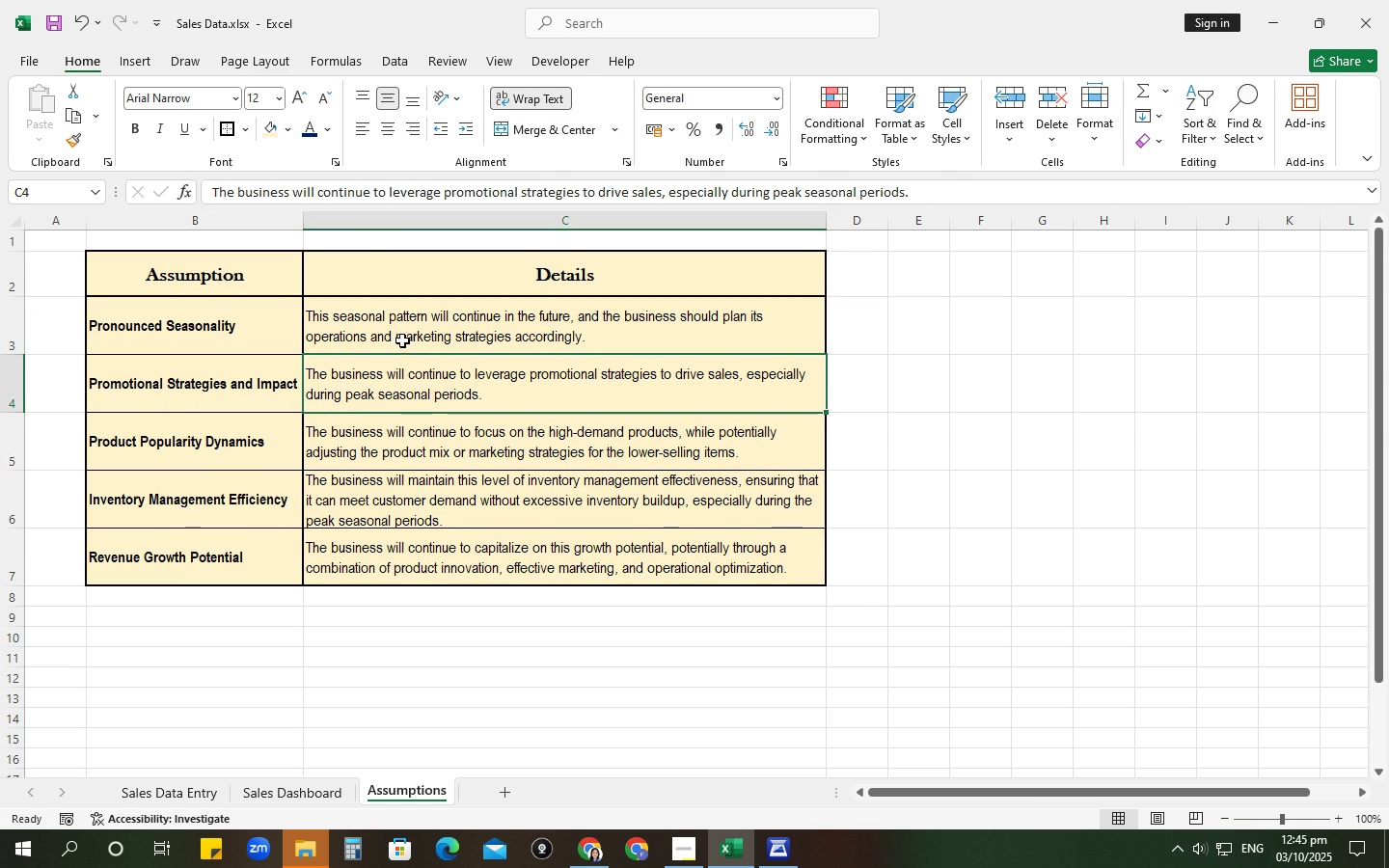 
left_click([402, 334])
 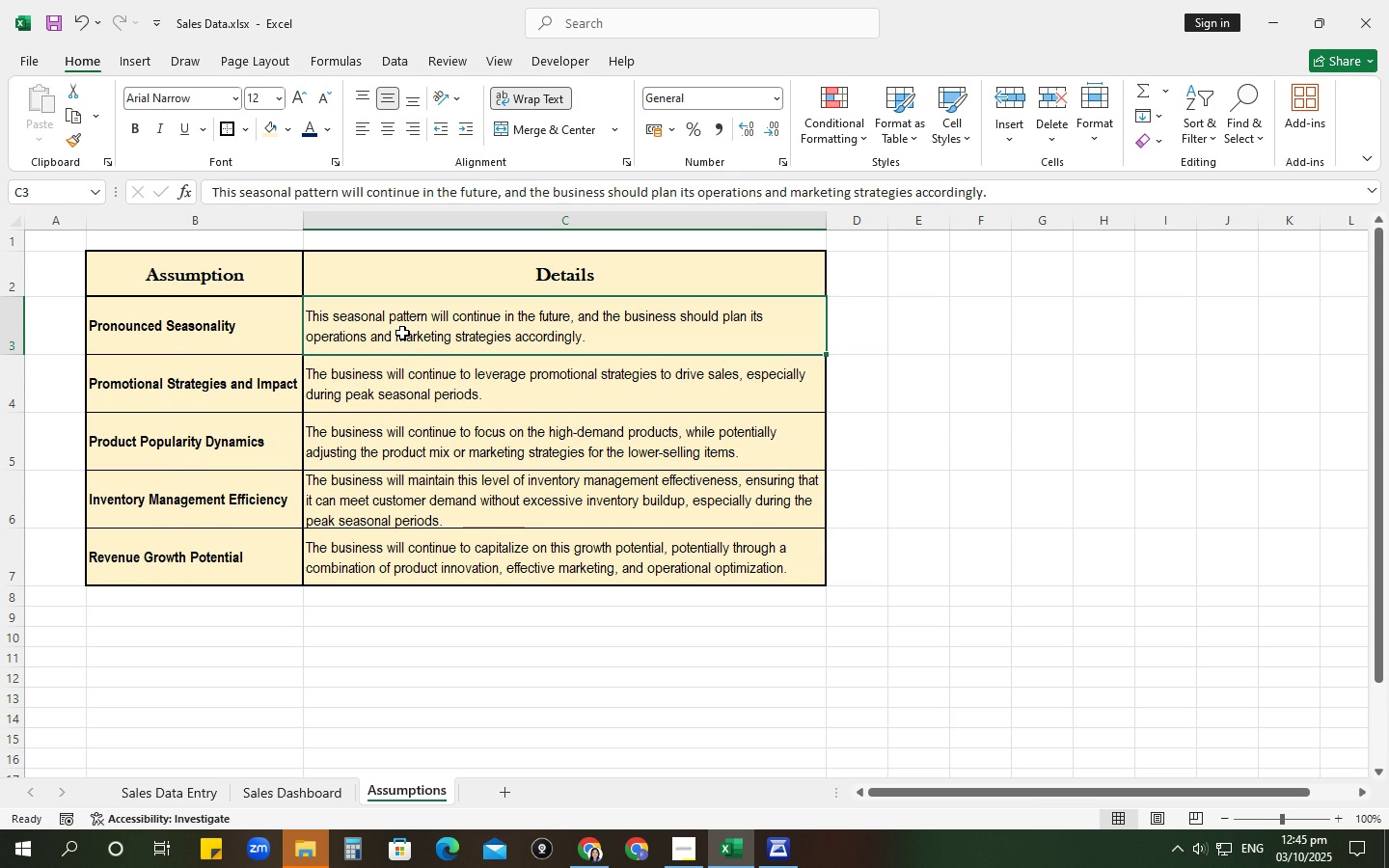 
wait(8.48)
 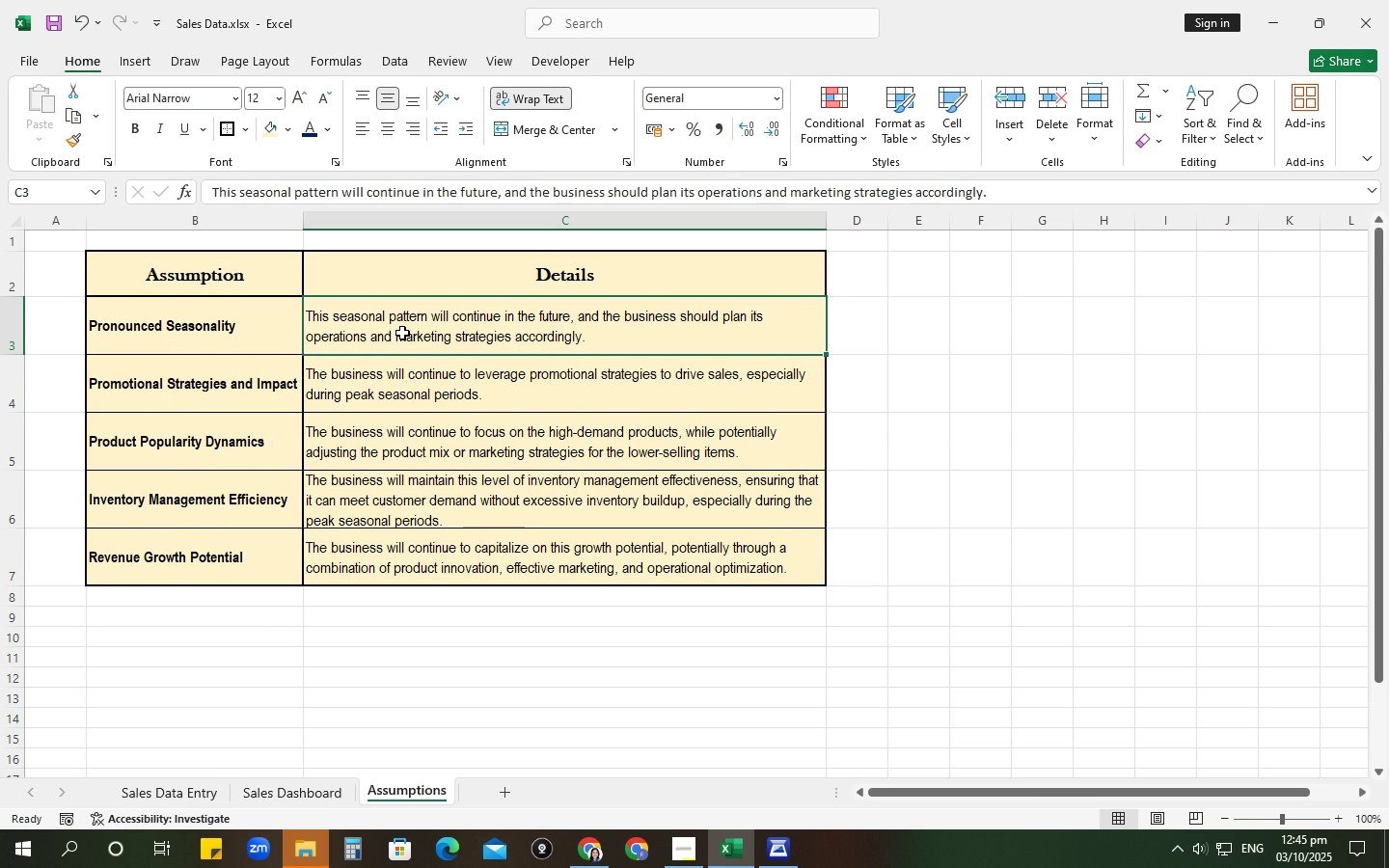 
left_click([683, 851])